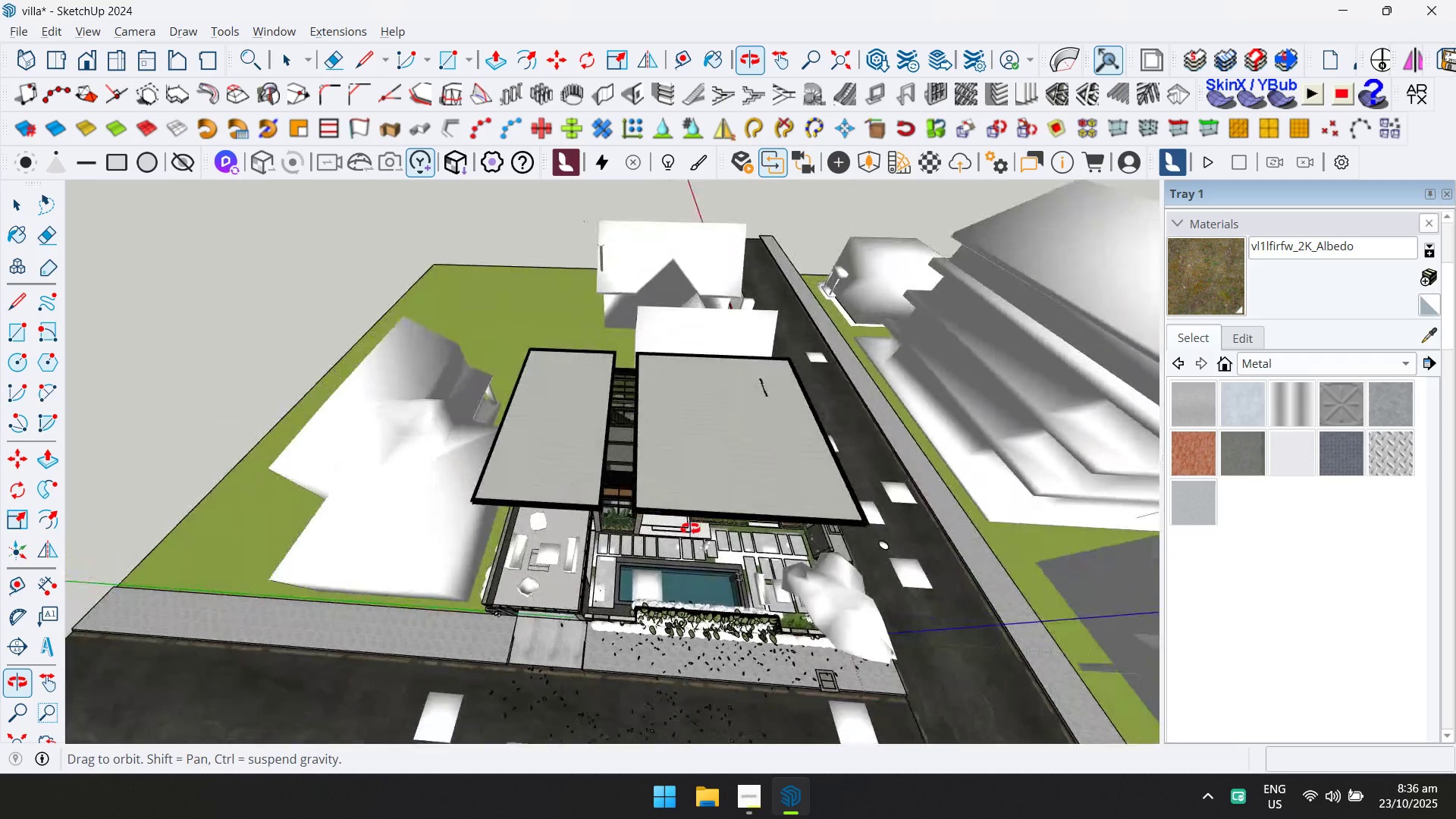 
hold_key(key=ShiftLeft, duration=0.44)
 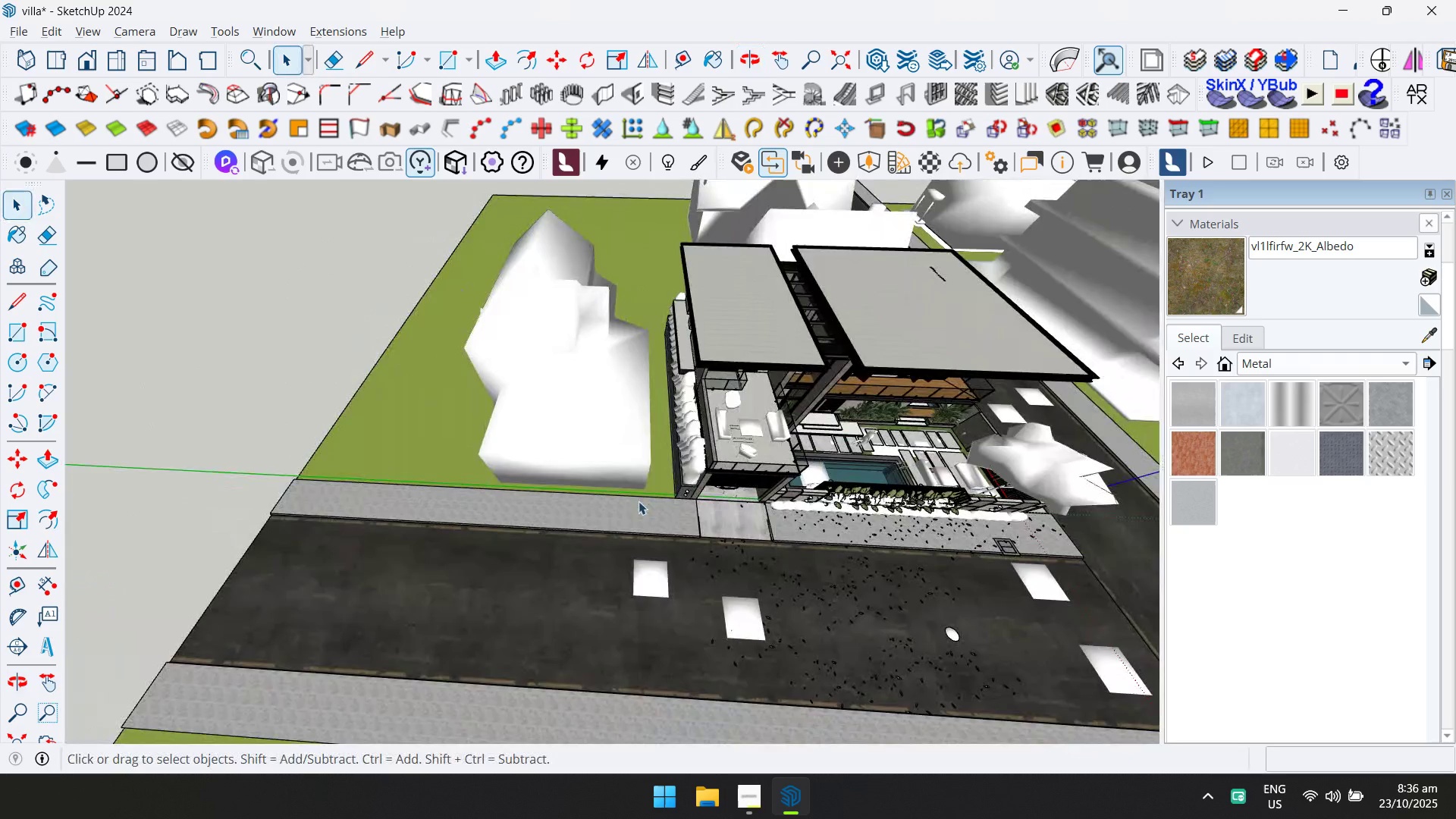 
scroll: coordinate [577, 514], scroll_direction: up, amount: 6.0
 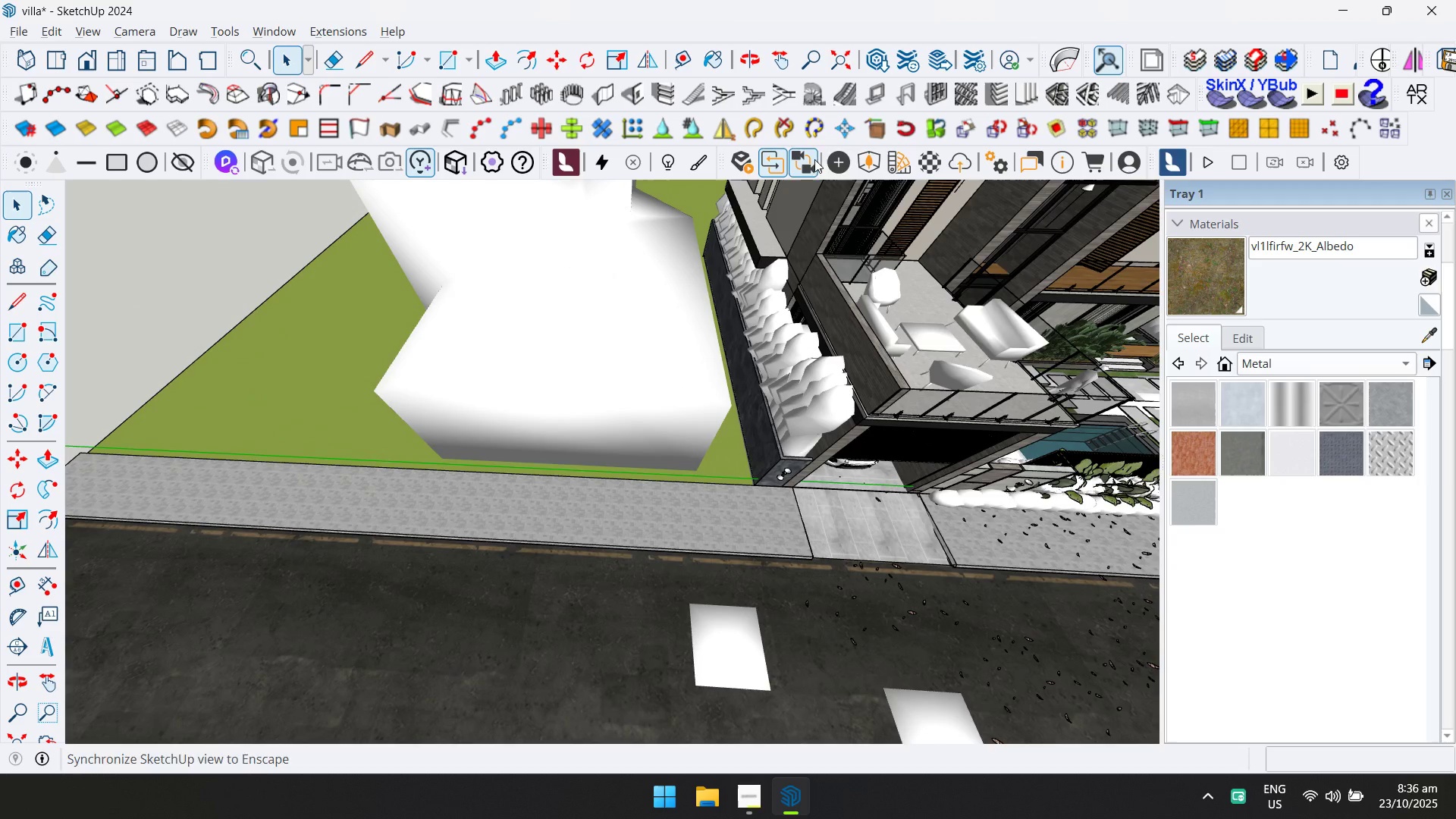 
left_click([862, 165])
 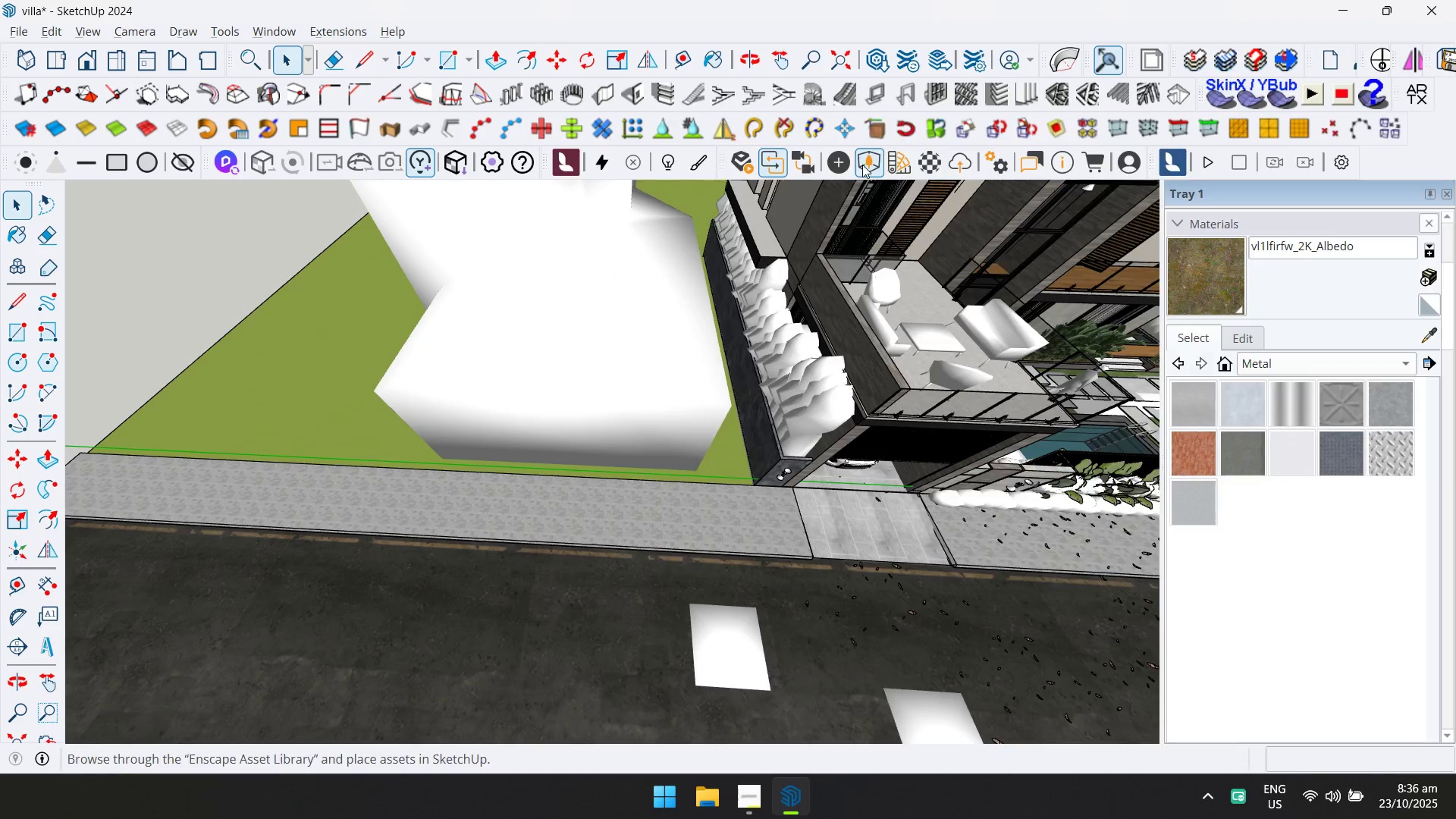 
key(Alt+Tab)
 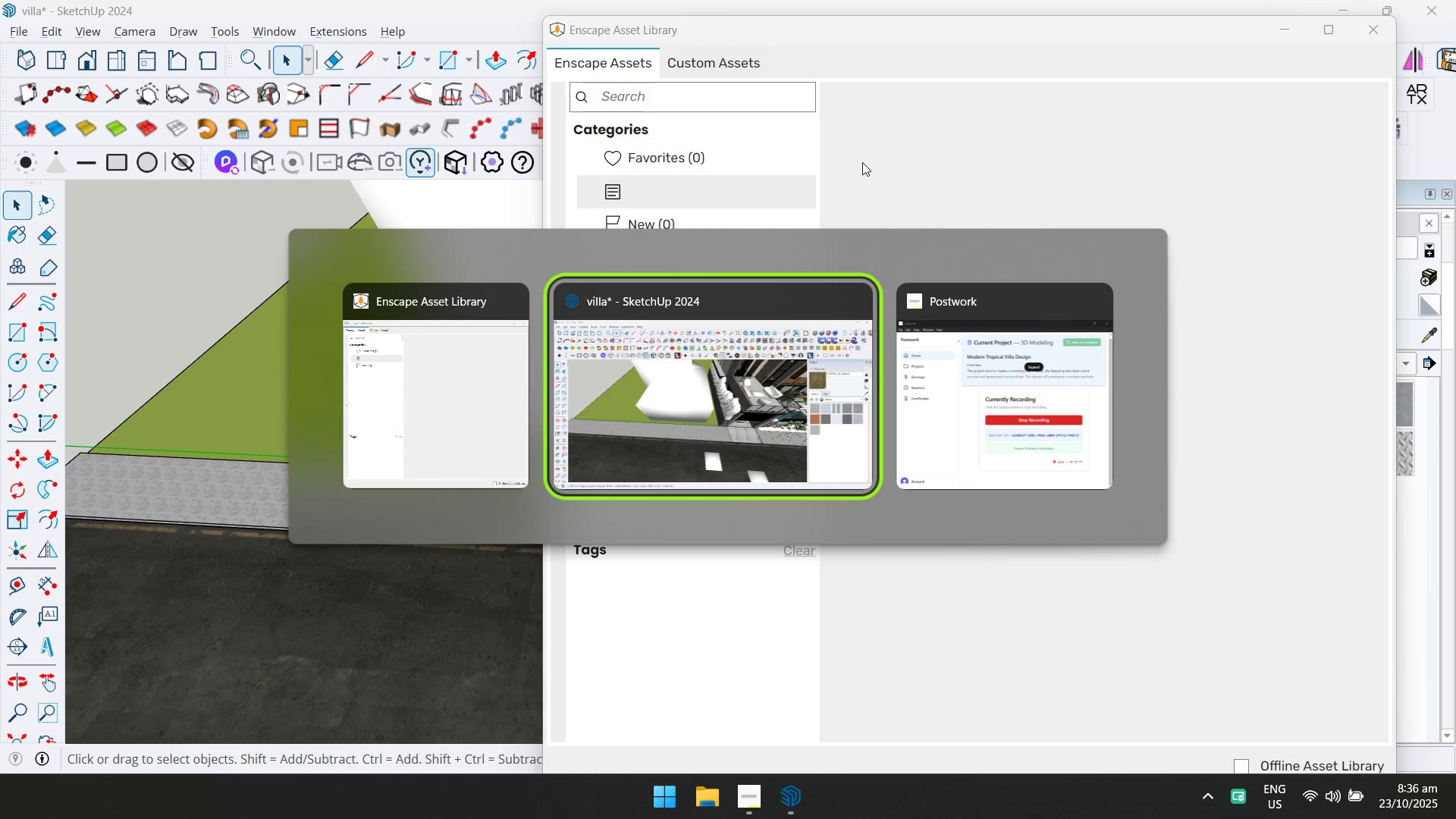 
key(Alt+Tab)